 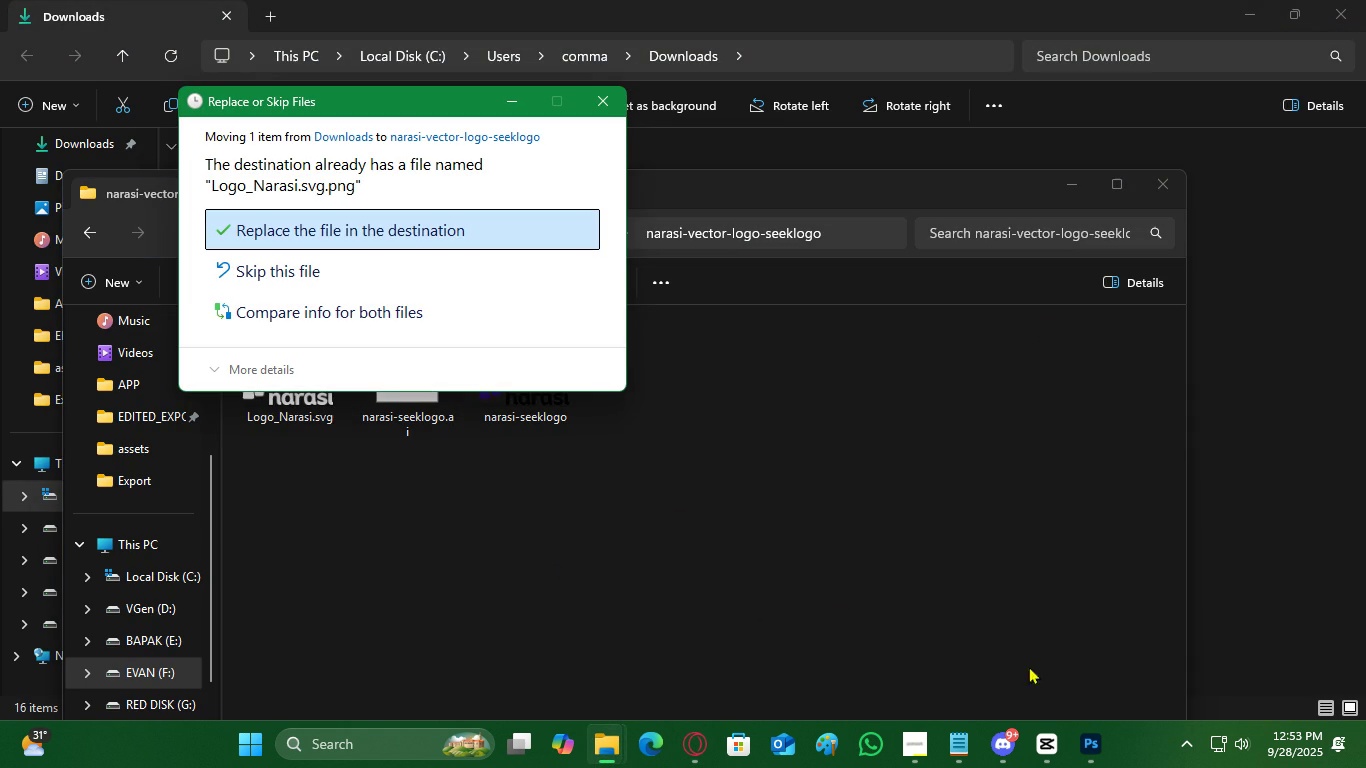 
left_click([382, 318])
 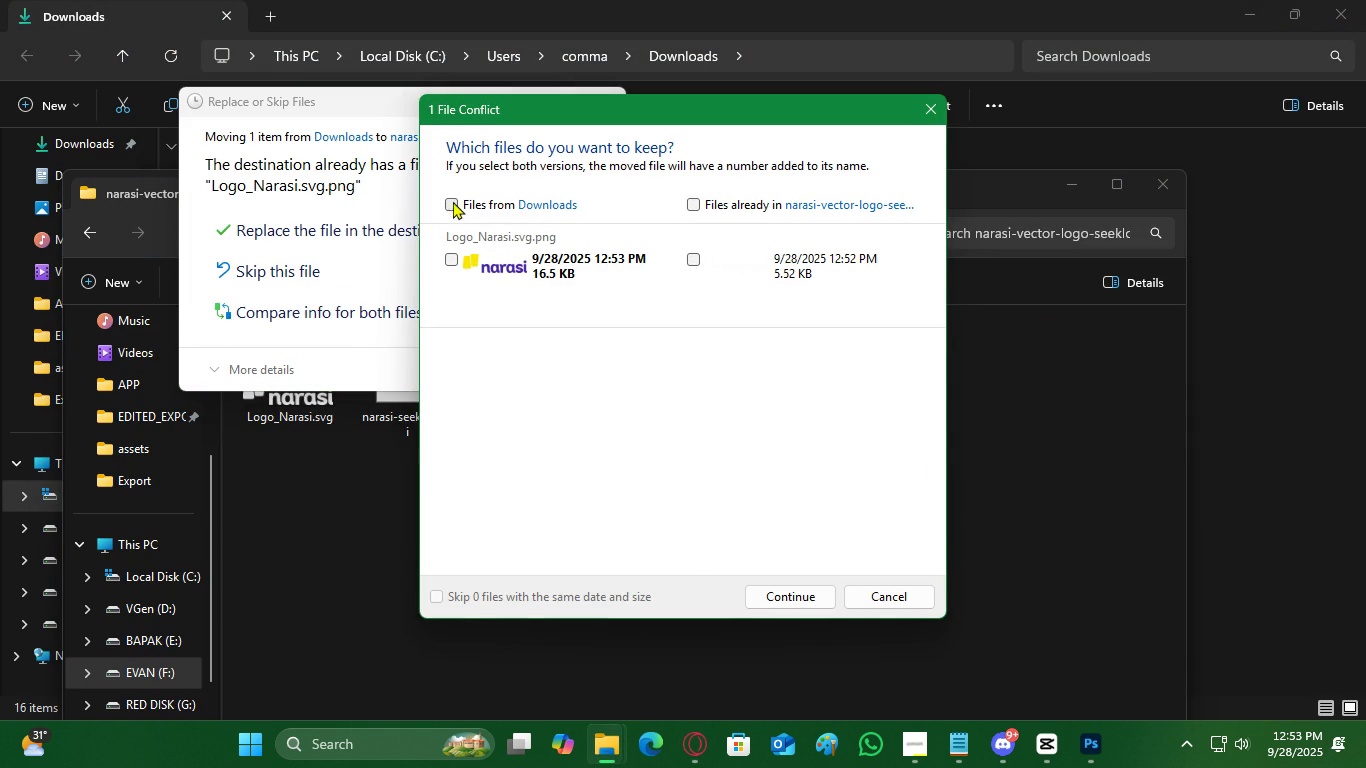 
left_click([448, 199])
 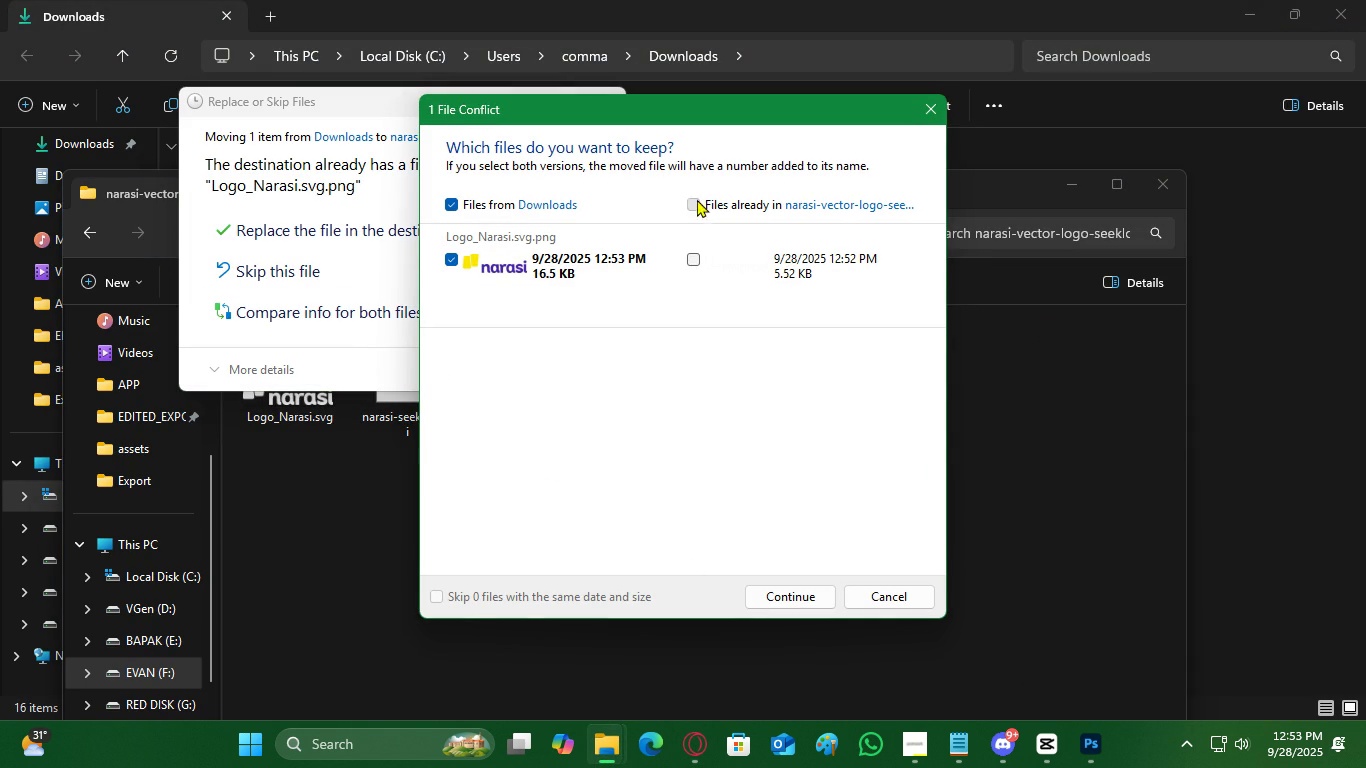 
left_click([697, 199])
 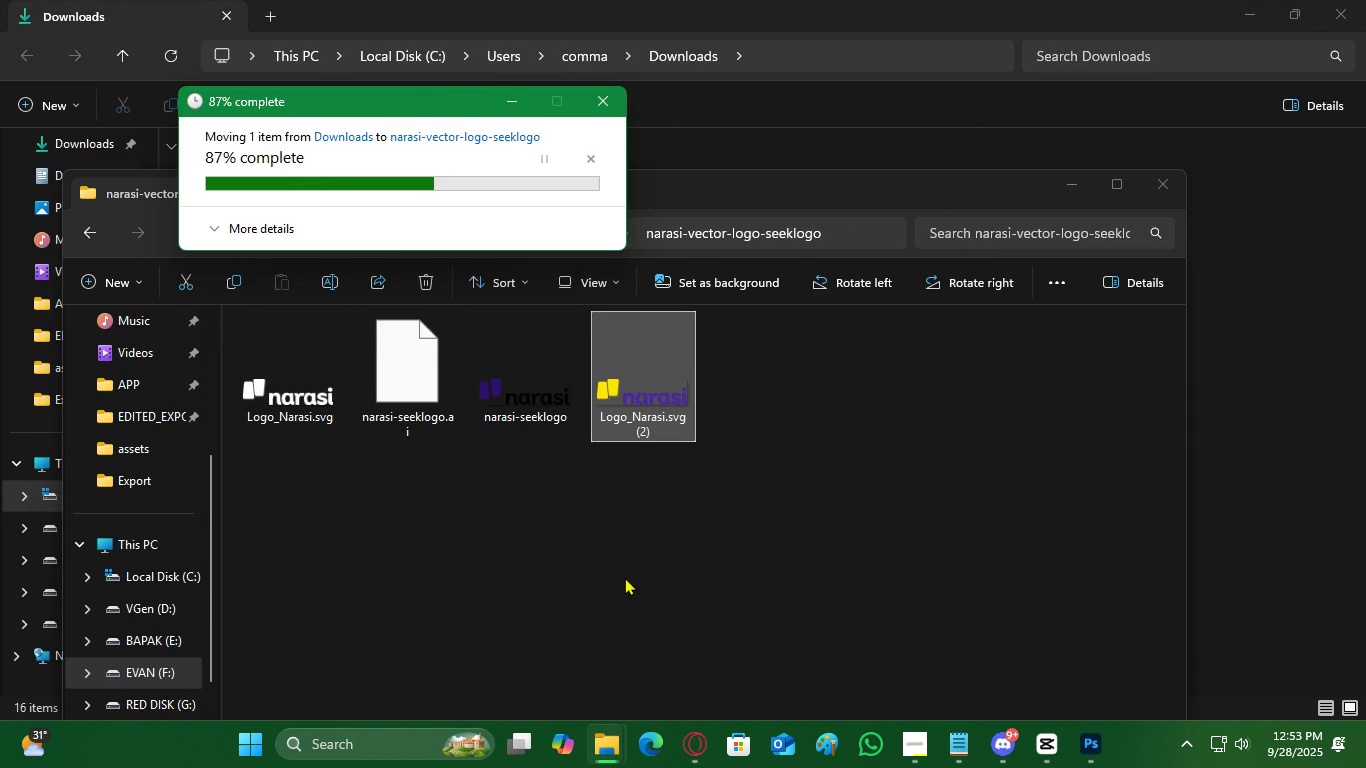 
left_click([593, 584])
 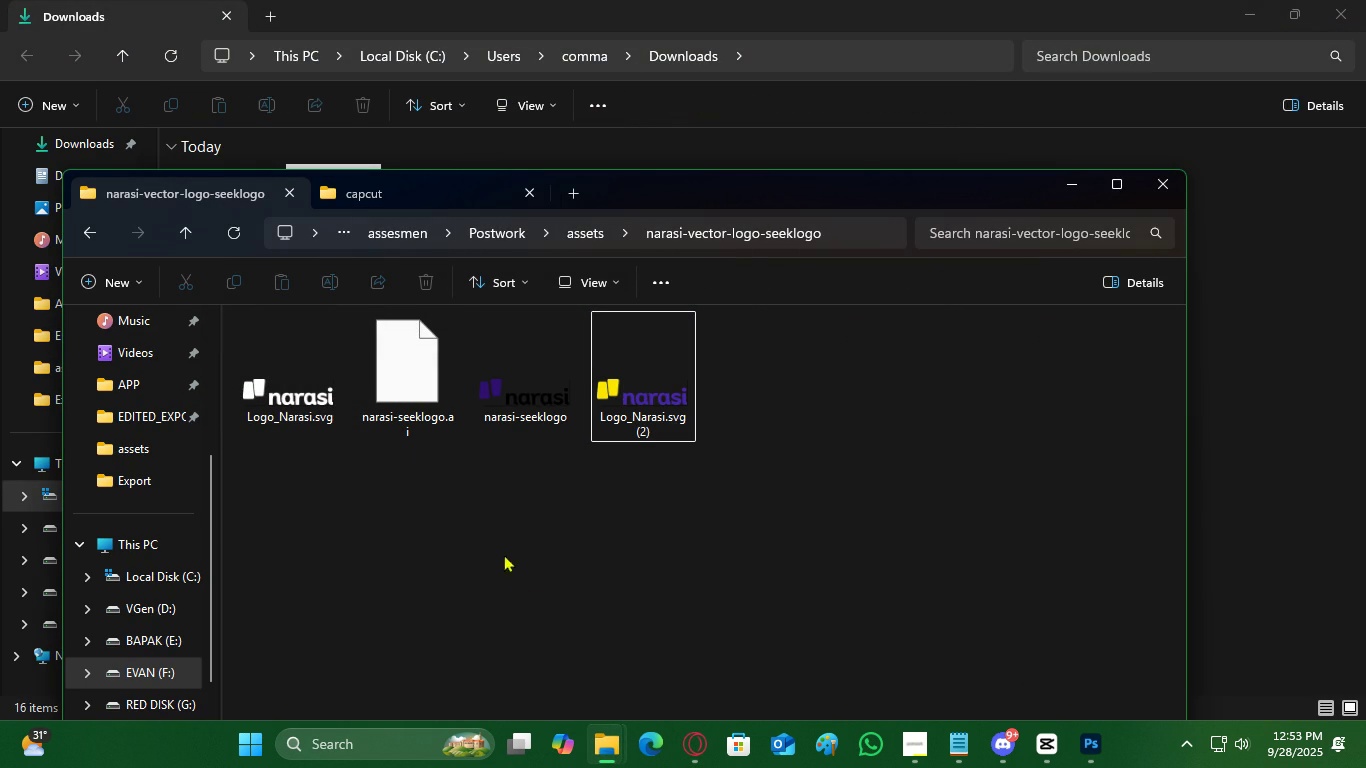 
left_click([312, 420])